 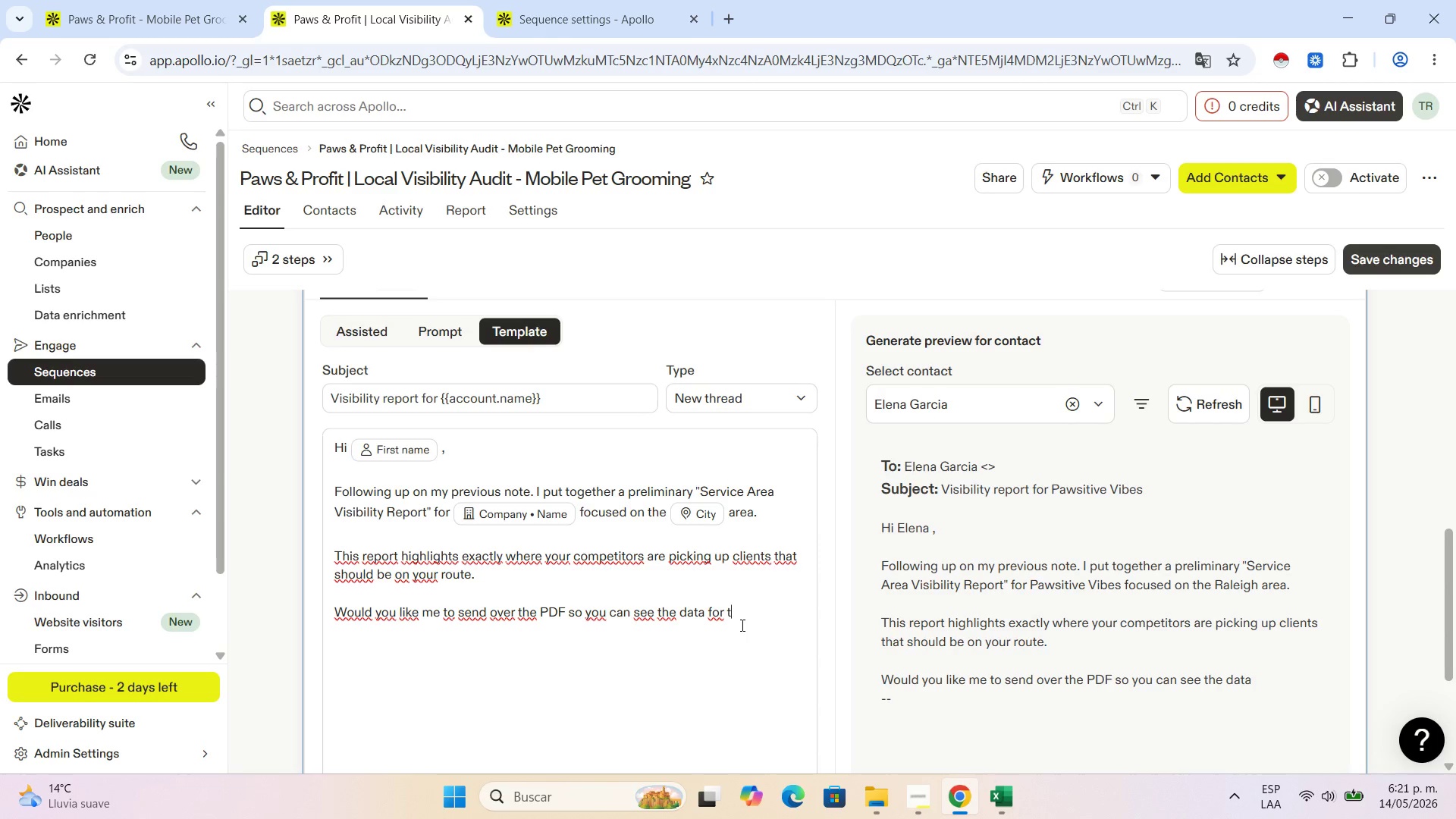 
hold_key(key=ShiftLeft, duration=0.62)
 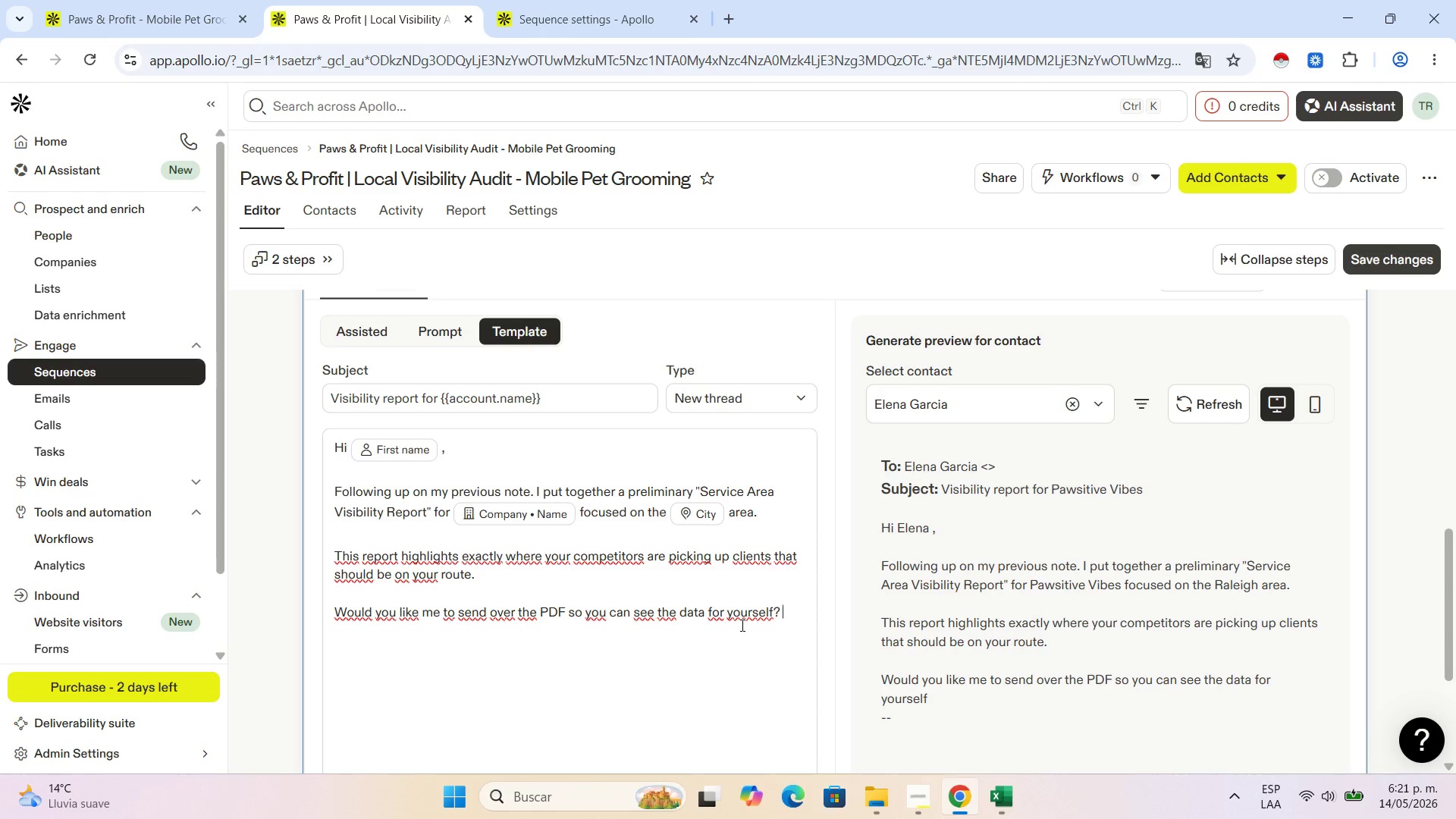 
hold_key(key=ShiftLeft, duration=0.58)
 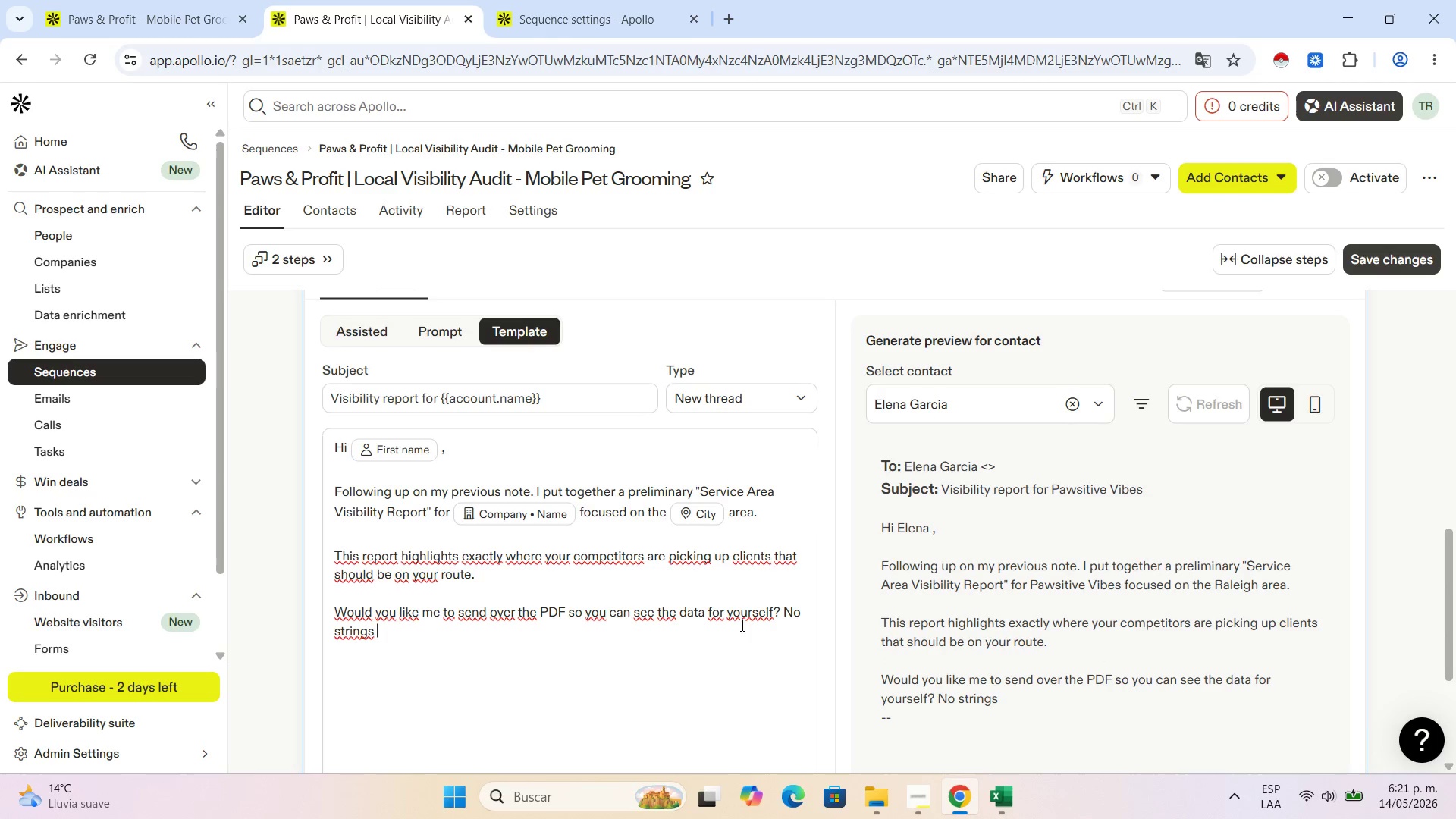 
wait(6.31)
 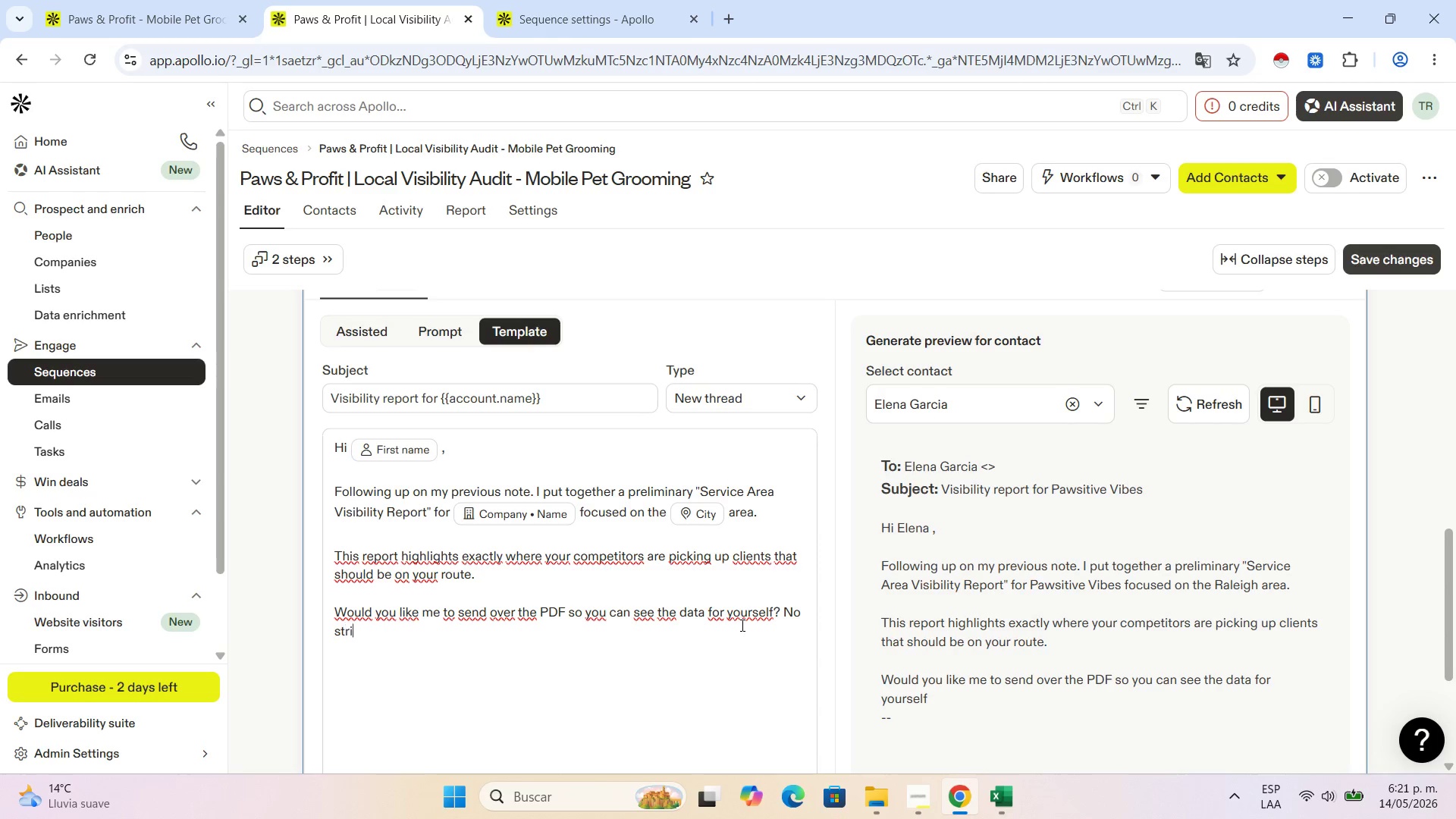 
type(attached )
key(Backspace)
type(-I just thought you[d find the )
 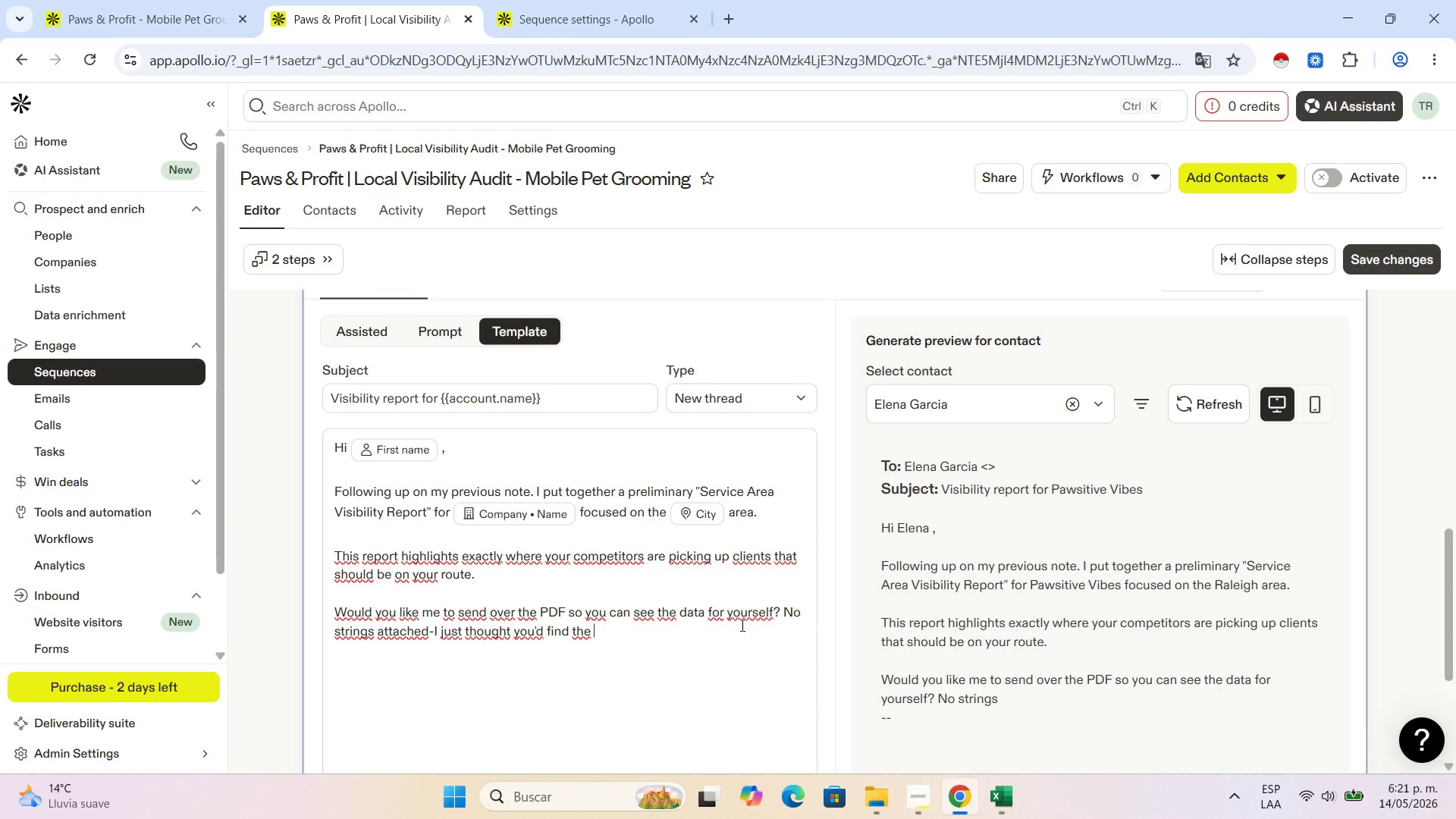 
wait(27.2)
 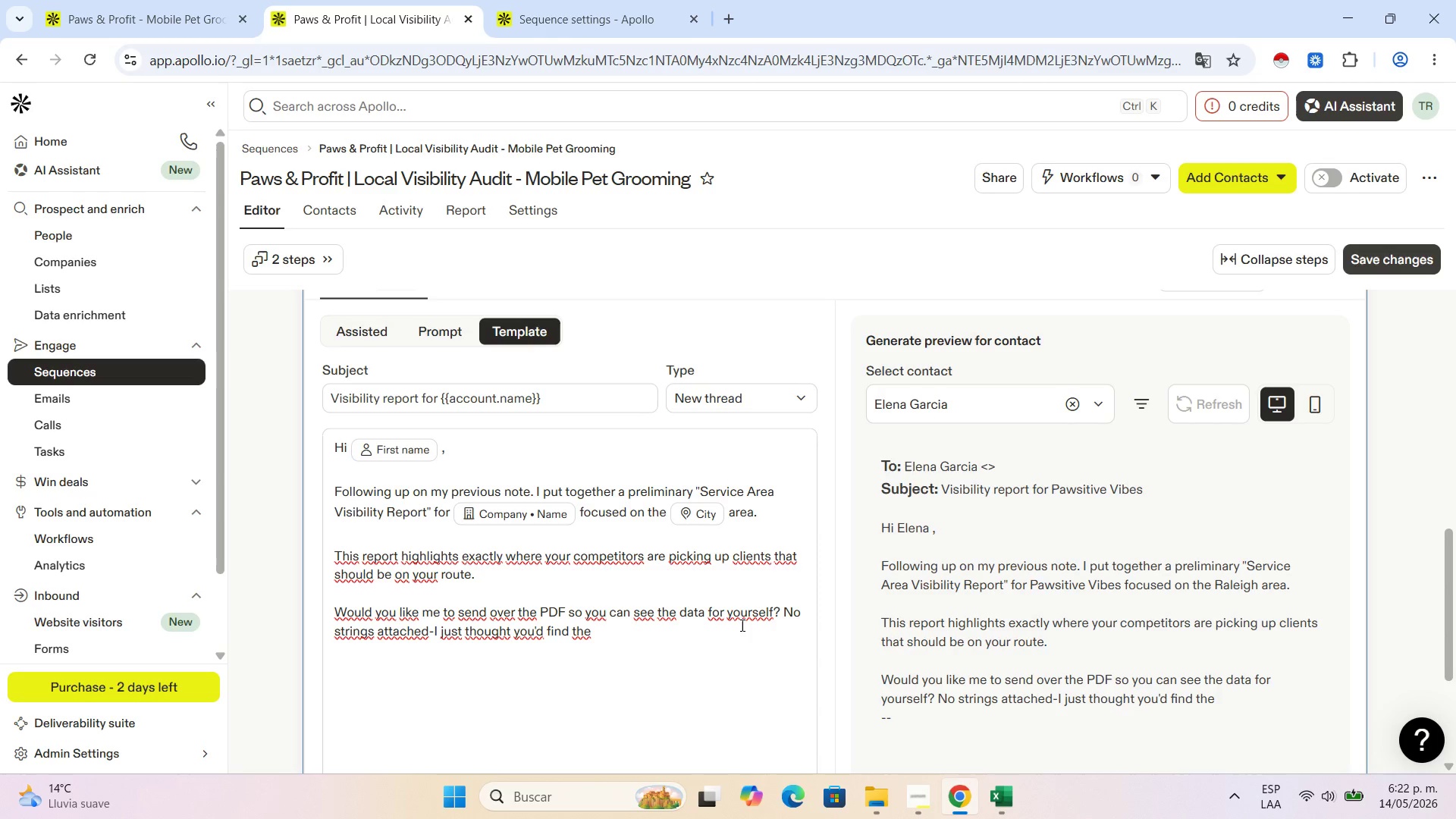 
type(insightd)
key(Backspace)
type(s usefull)
key(Backspace)
type( for your growth plans this mont.)
key(NumpadEnter)
key(NumpadEnter)
type(Cheers!)
key(Backspace)
type(,)
 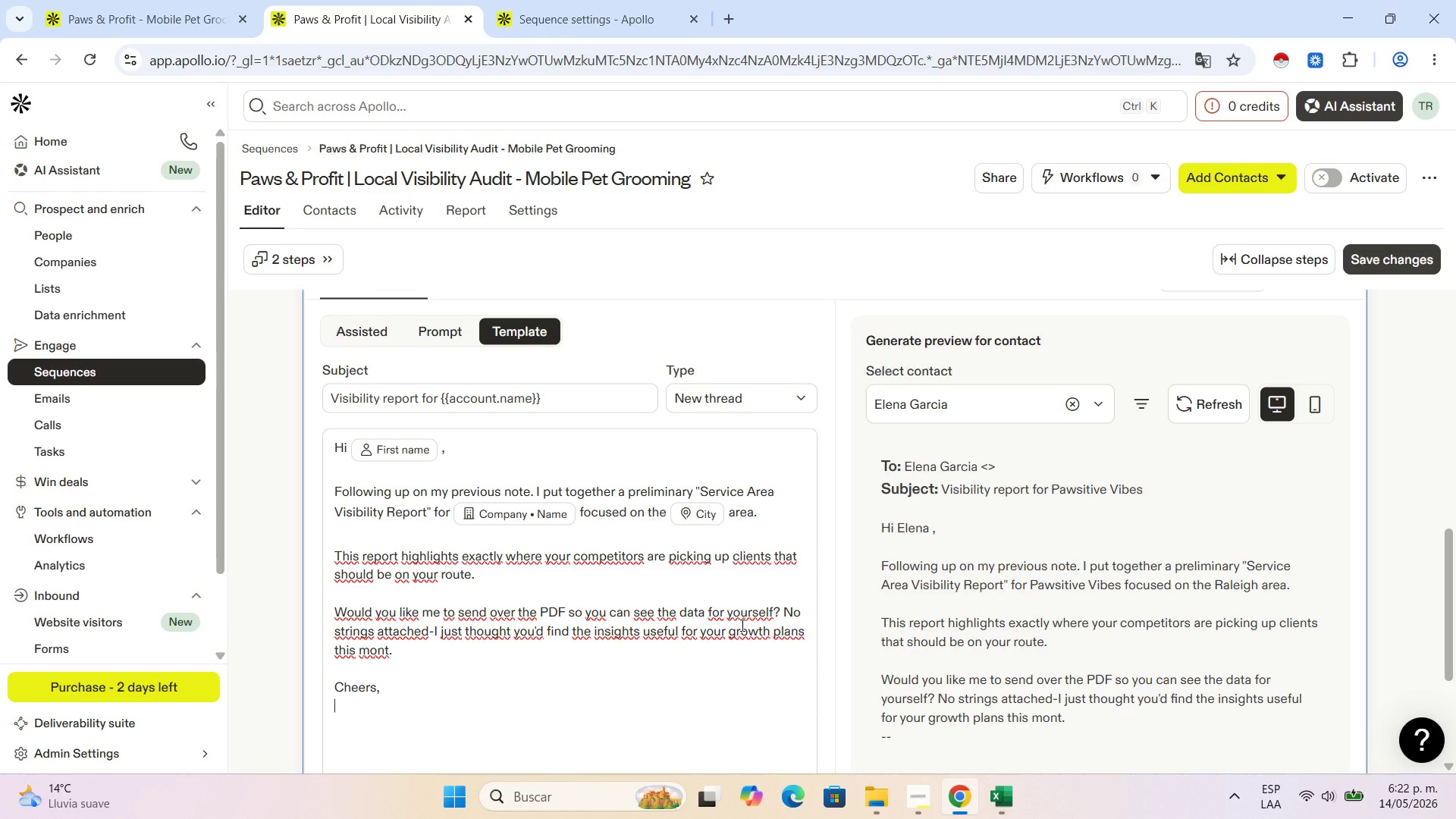 
 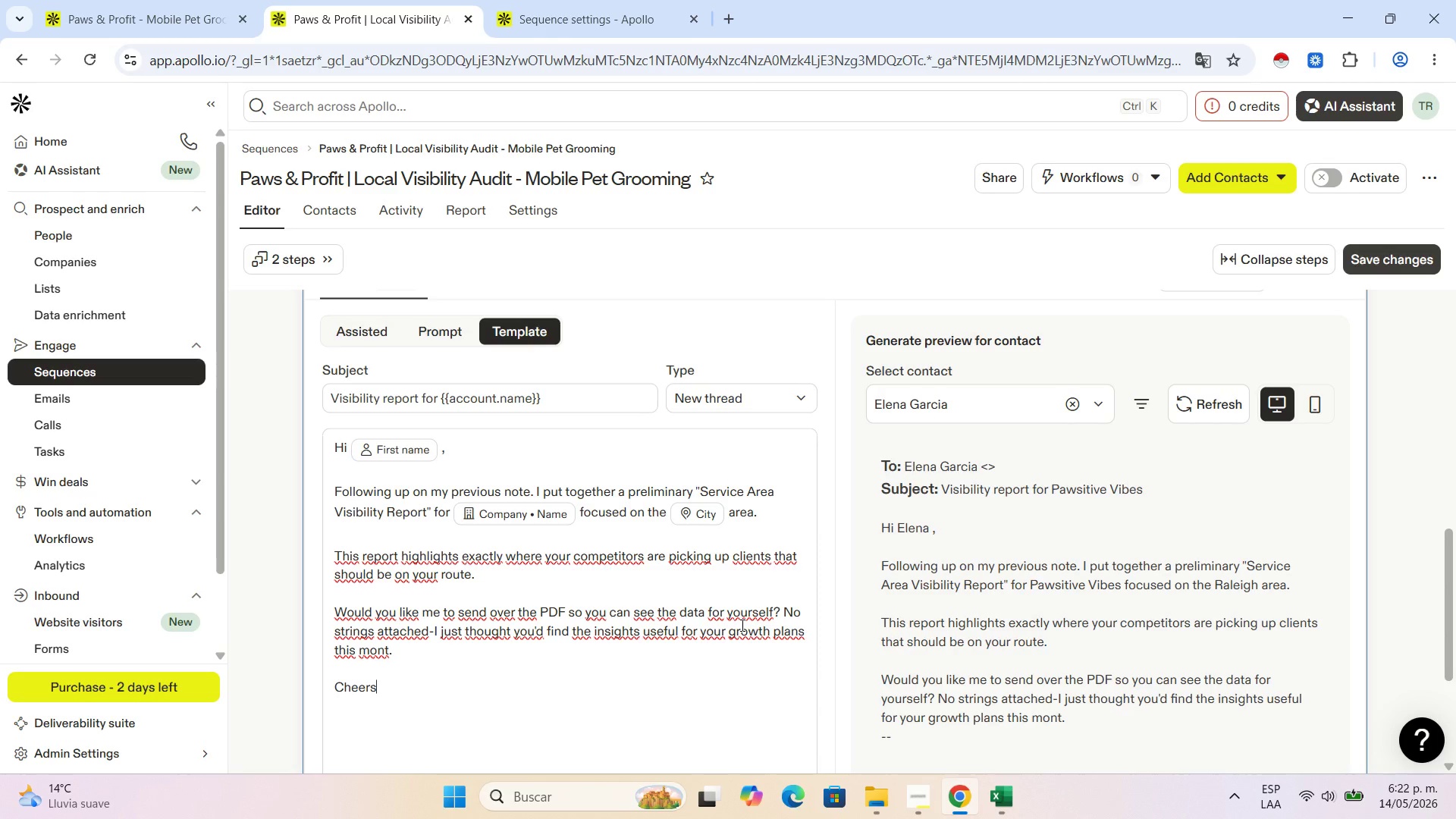 
key(Enter)
 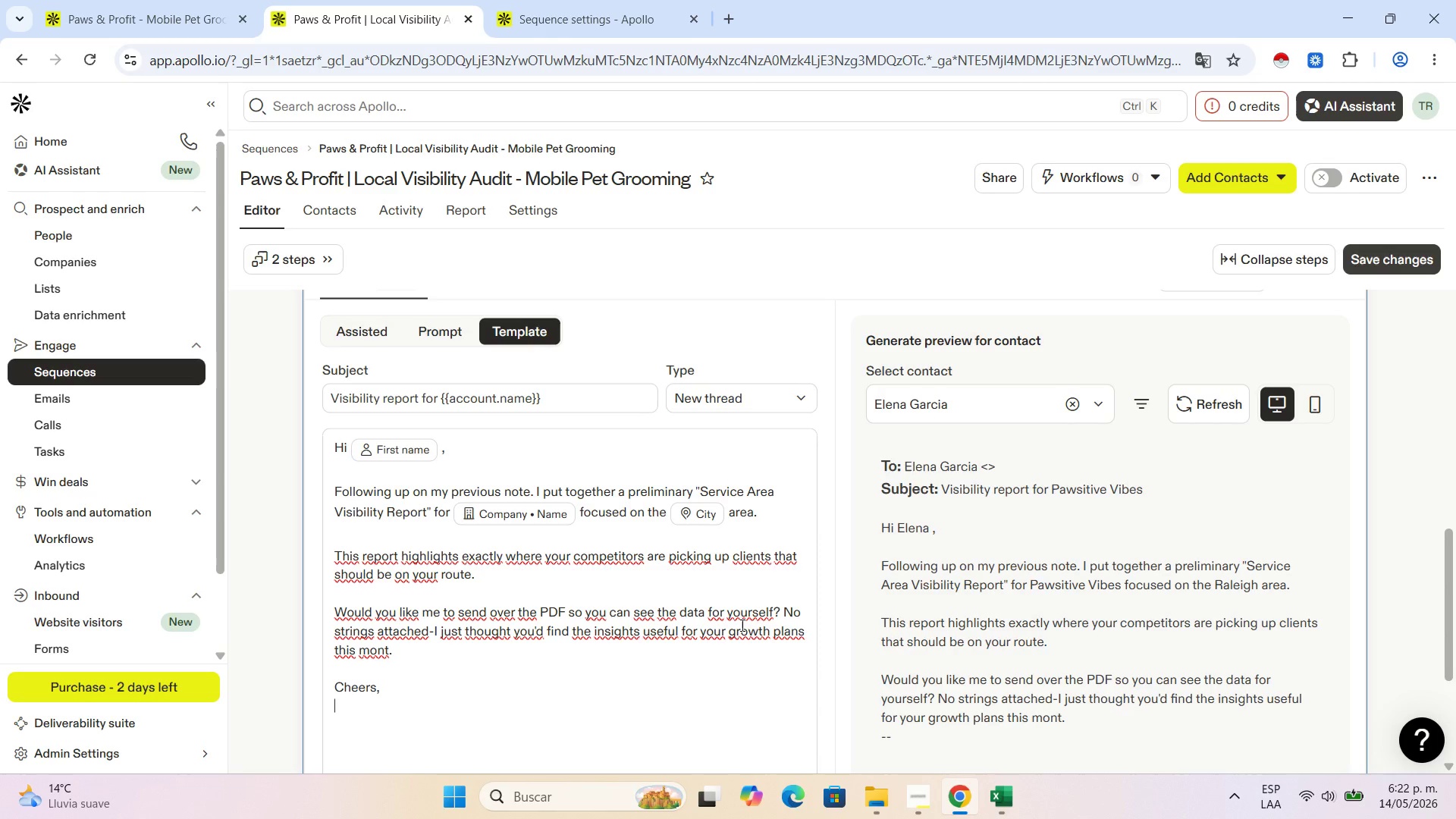 
type(Laura Agudelo)
 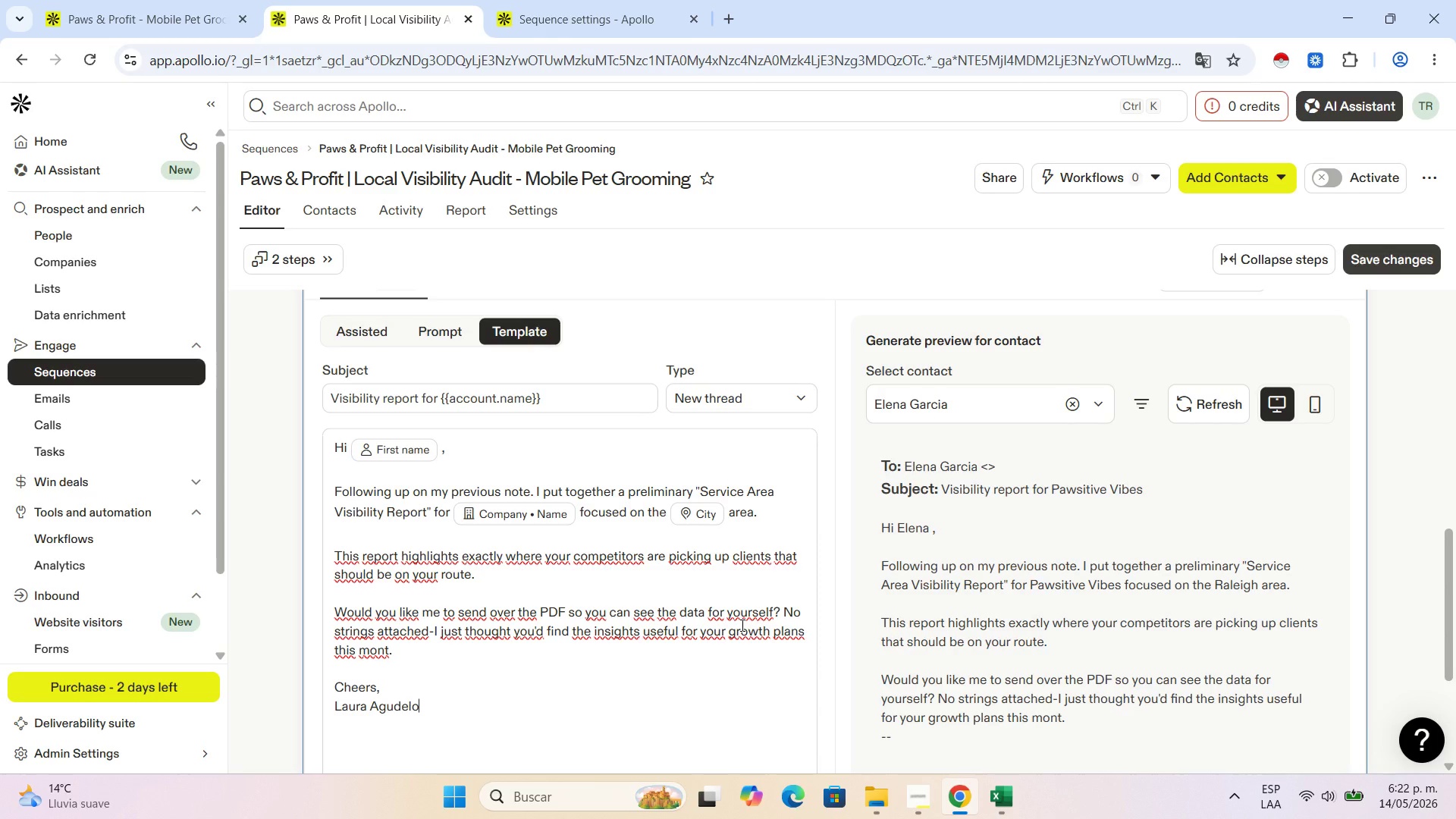 
wait(11.0)
 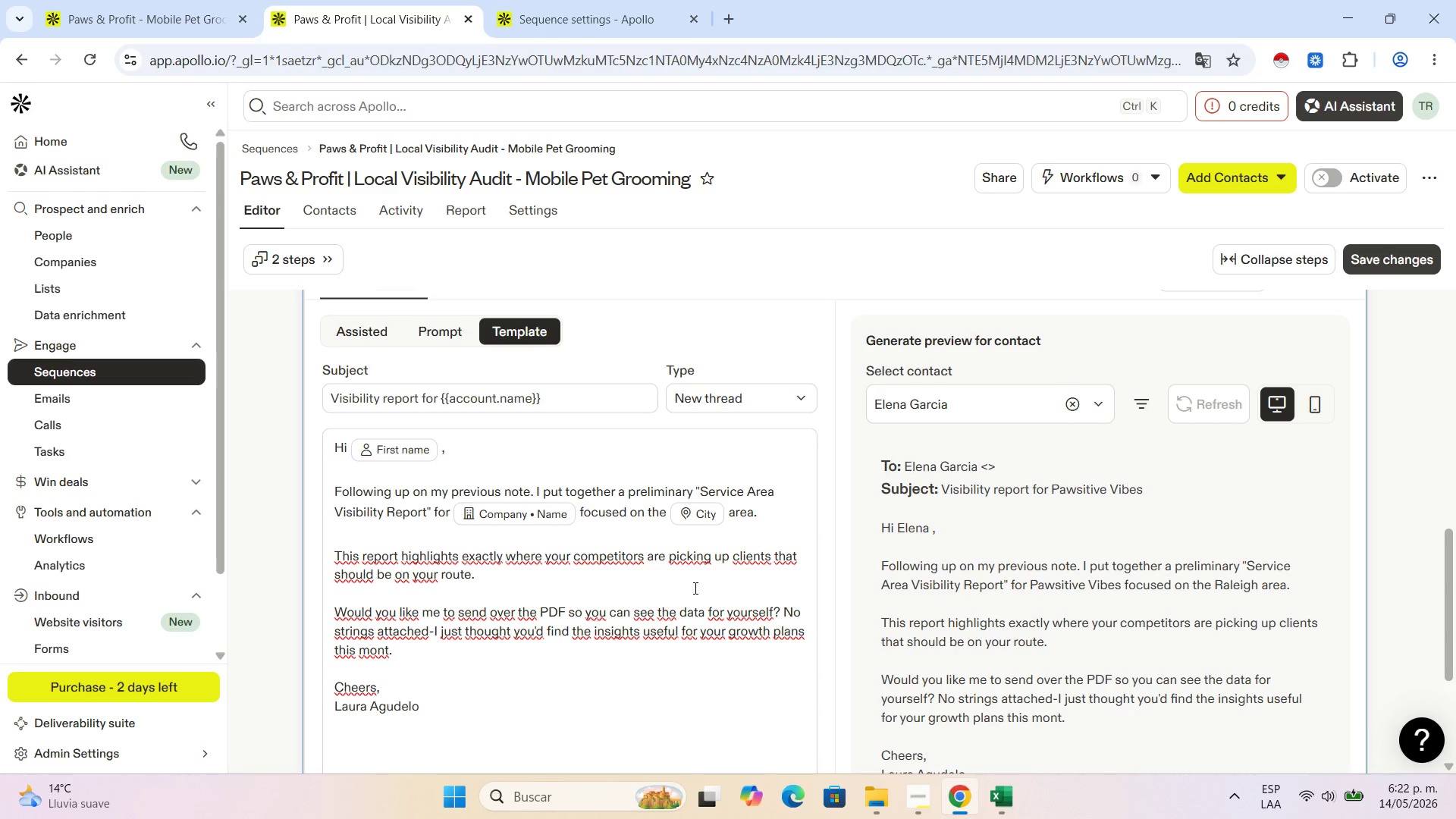 
left_click_drag(start_coordinate=[696, 483], to_coordinate=[430, 511])
 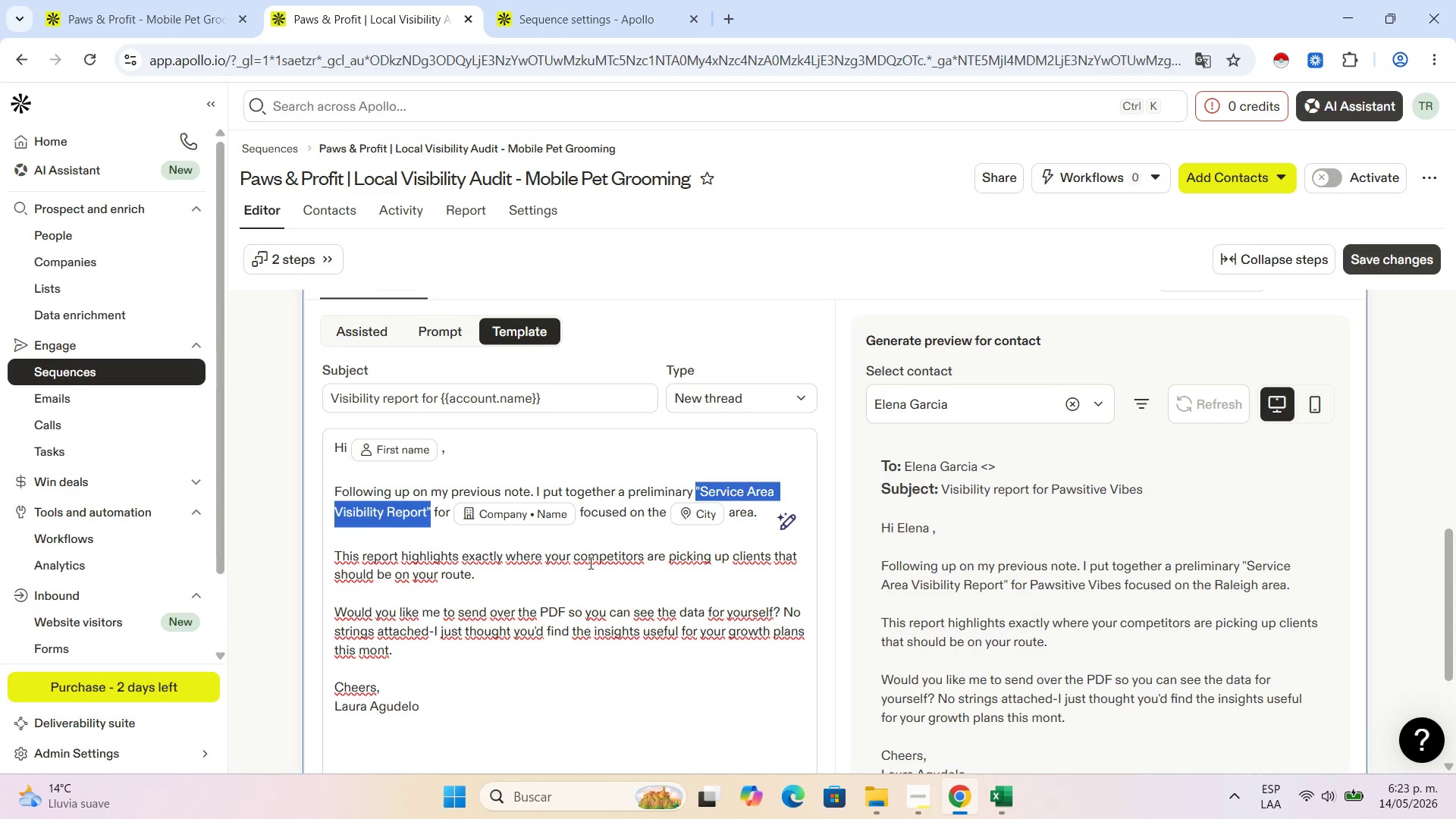 
scroll: coordinate [602, 617], scroll_direction: down, amount: 9.0
 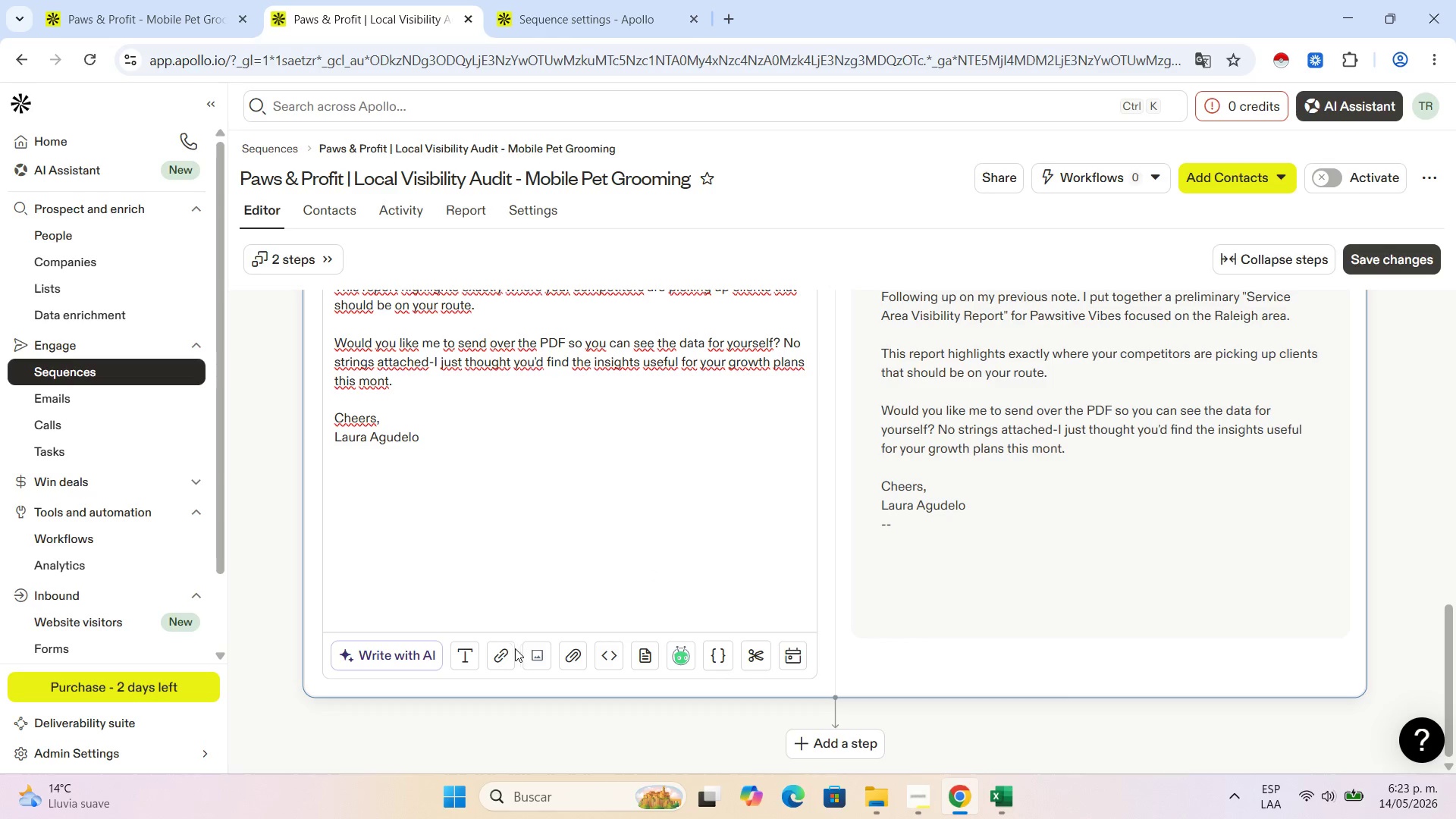 
left_click([465, 651])
 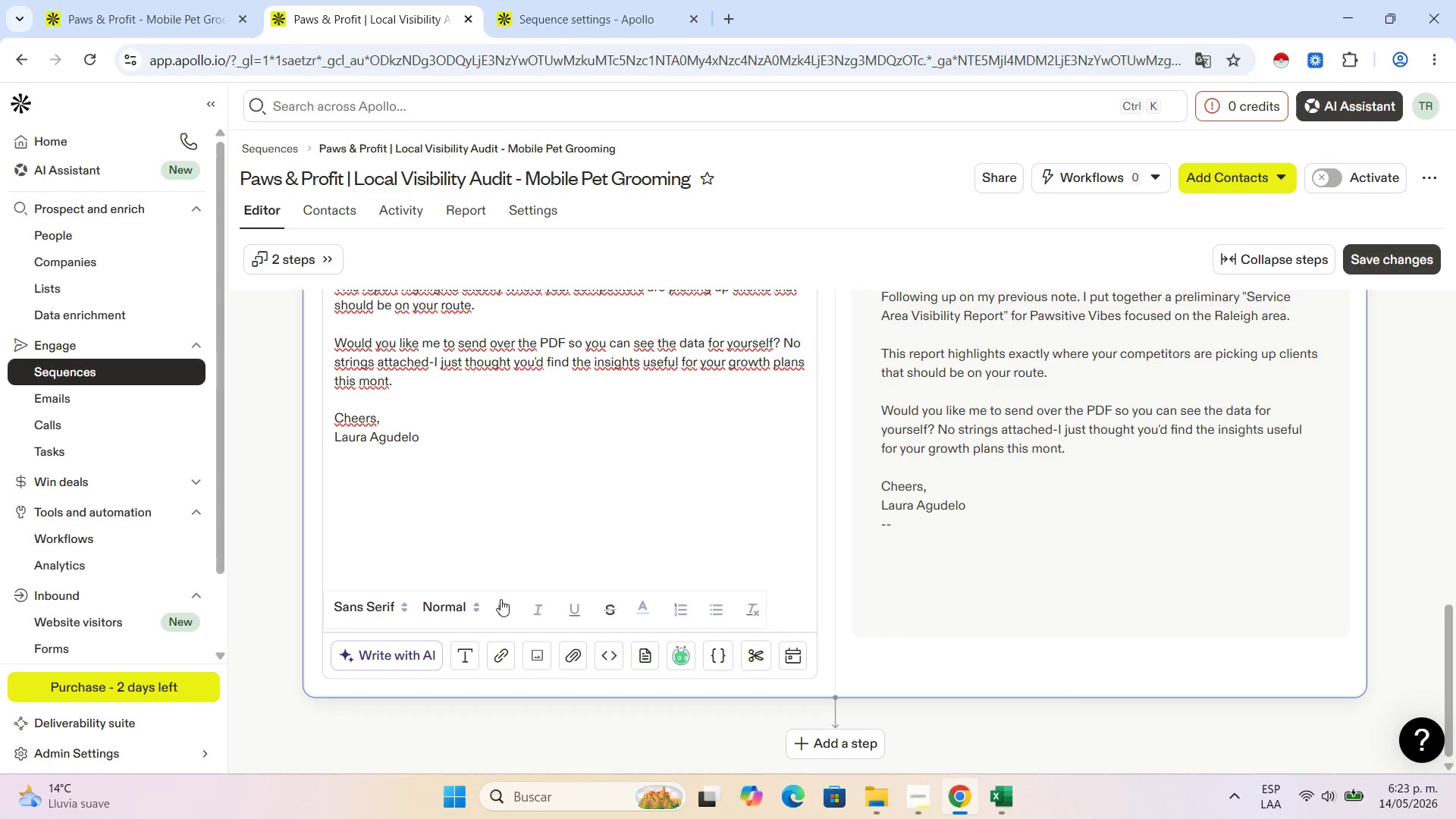 
left_click([501, 611])
 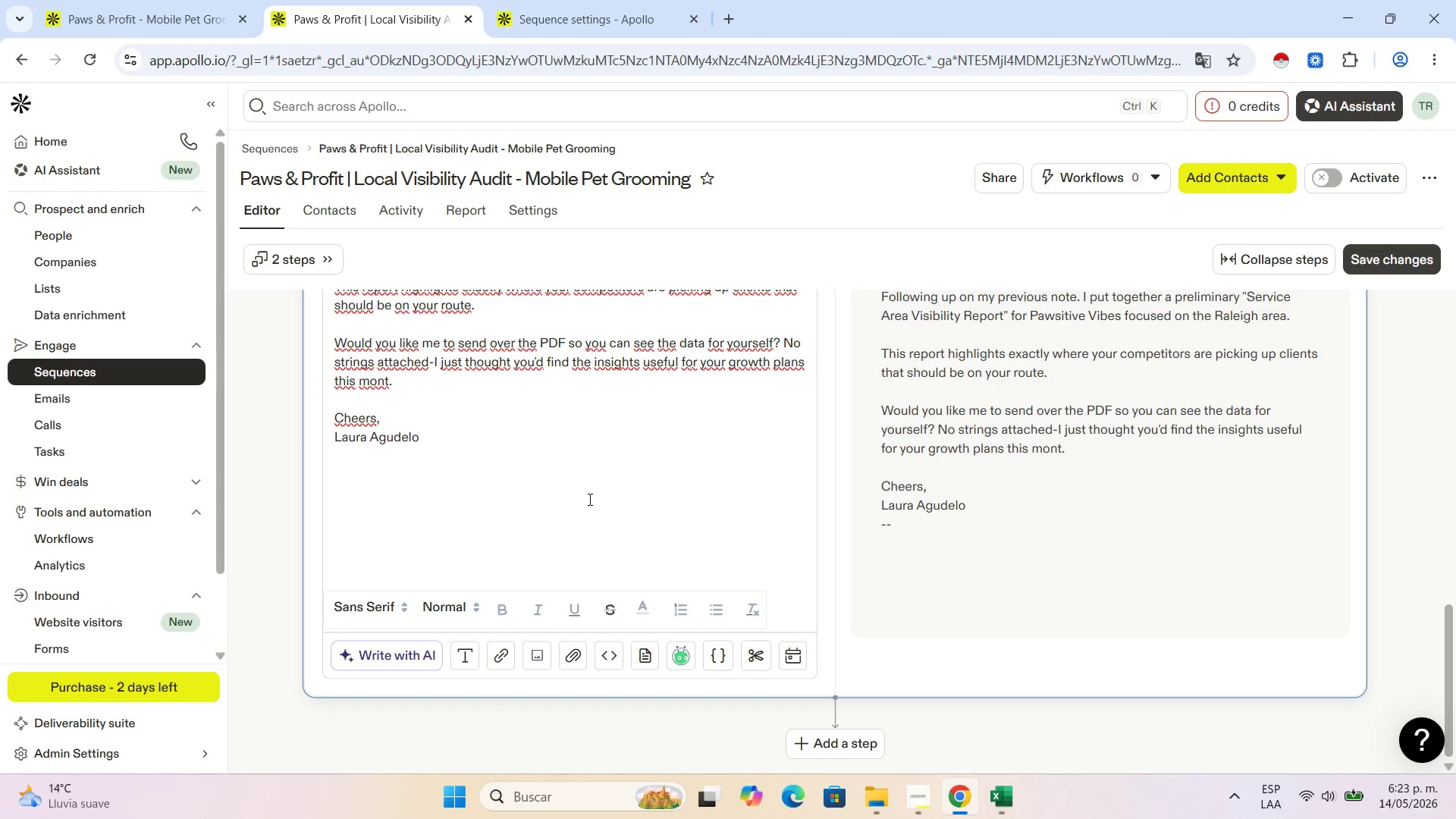 
left_click([588, 499])
 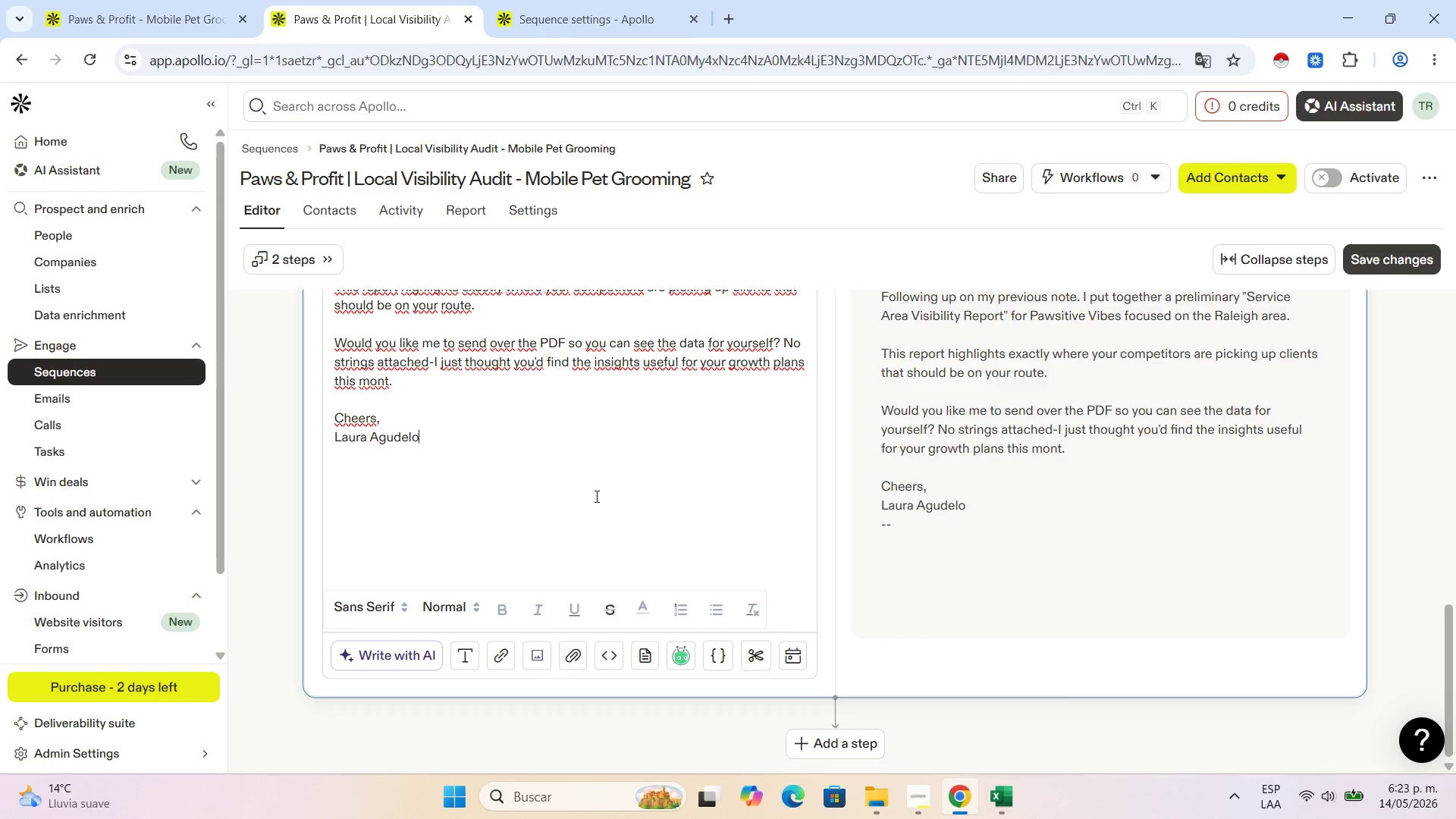 
scroll: coordinate [592, 496], scroll_direction: up, amount: 2.0
 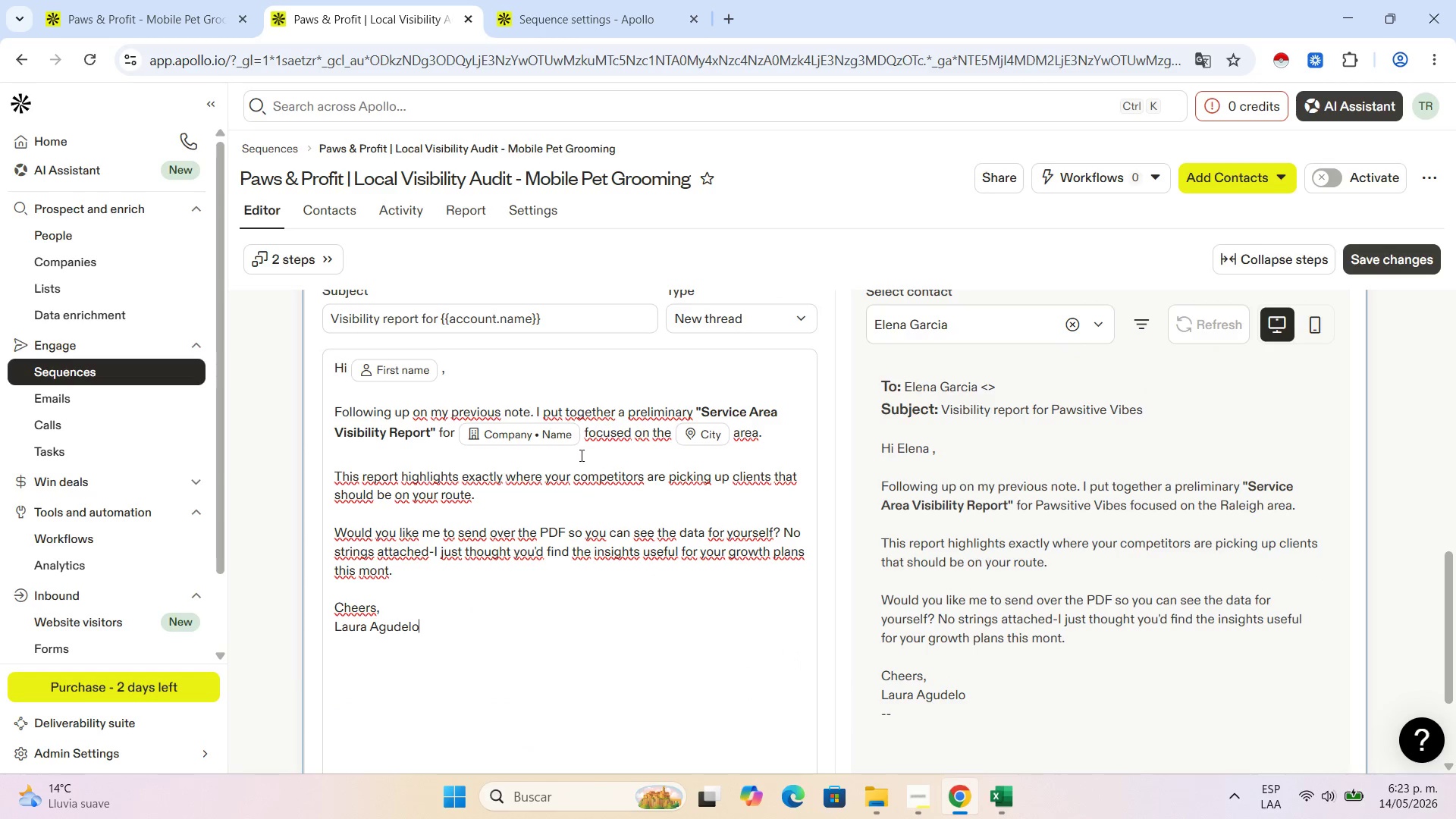 
left_click_drag(start_coordinate=[582, 432], to_coordinate=[466, 428])
 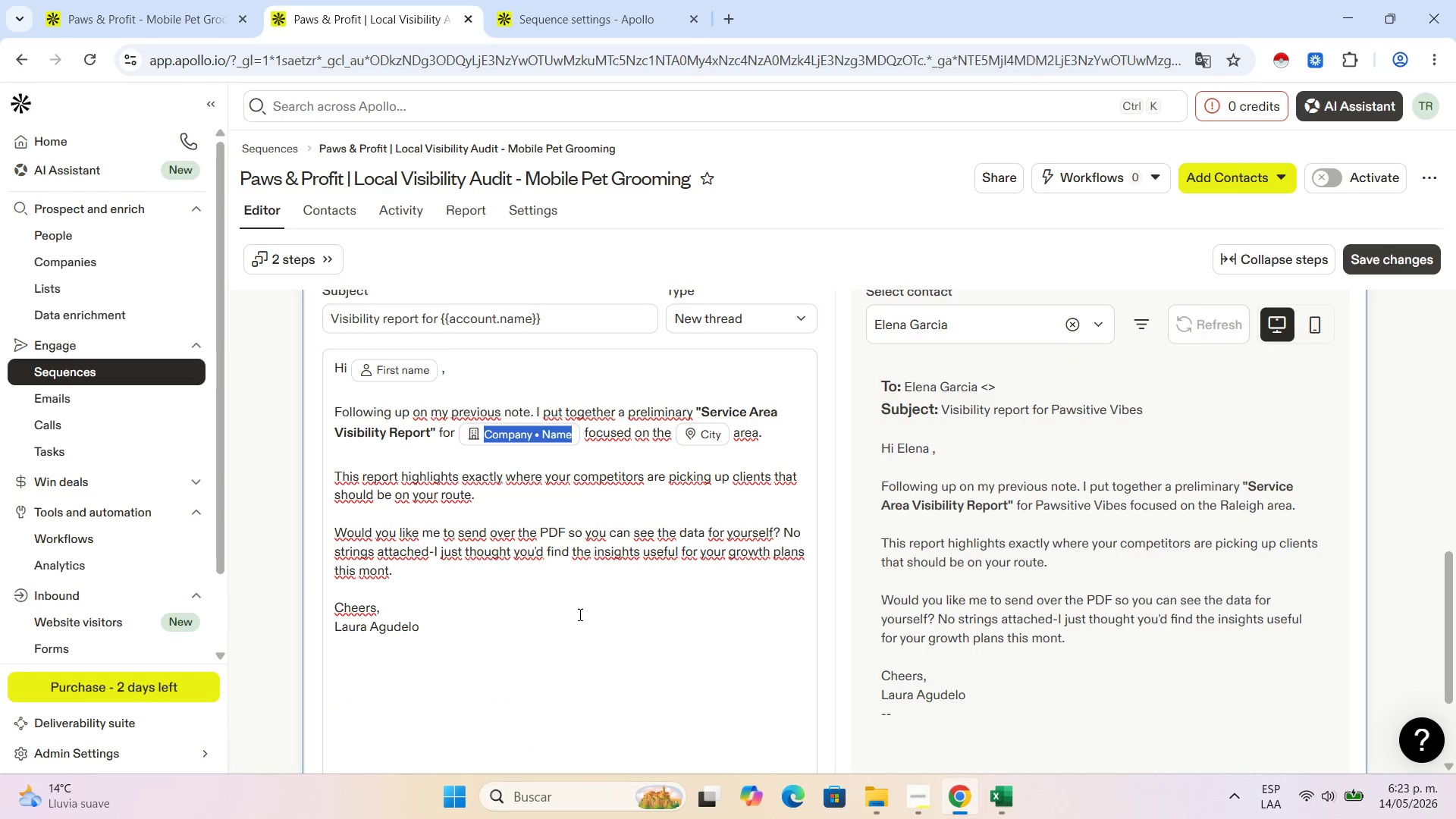 
scroll: coordinate [581, 614], scroll_direction: down, amount: 1.0
 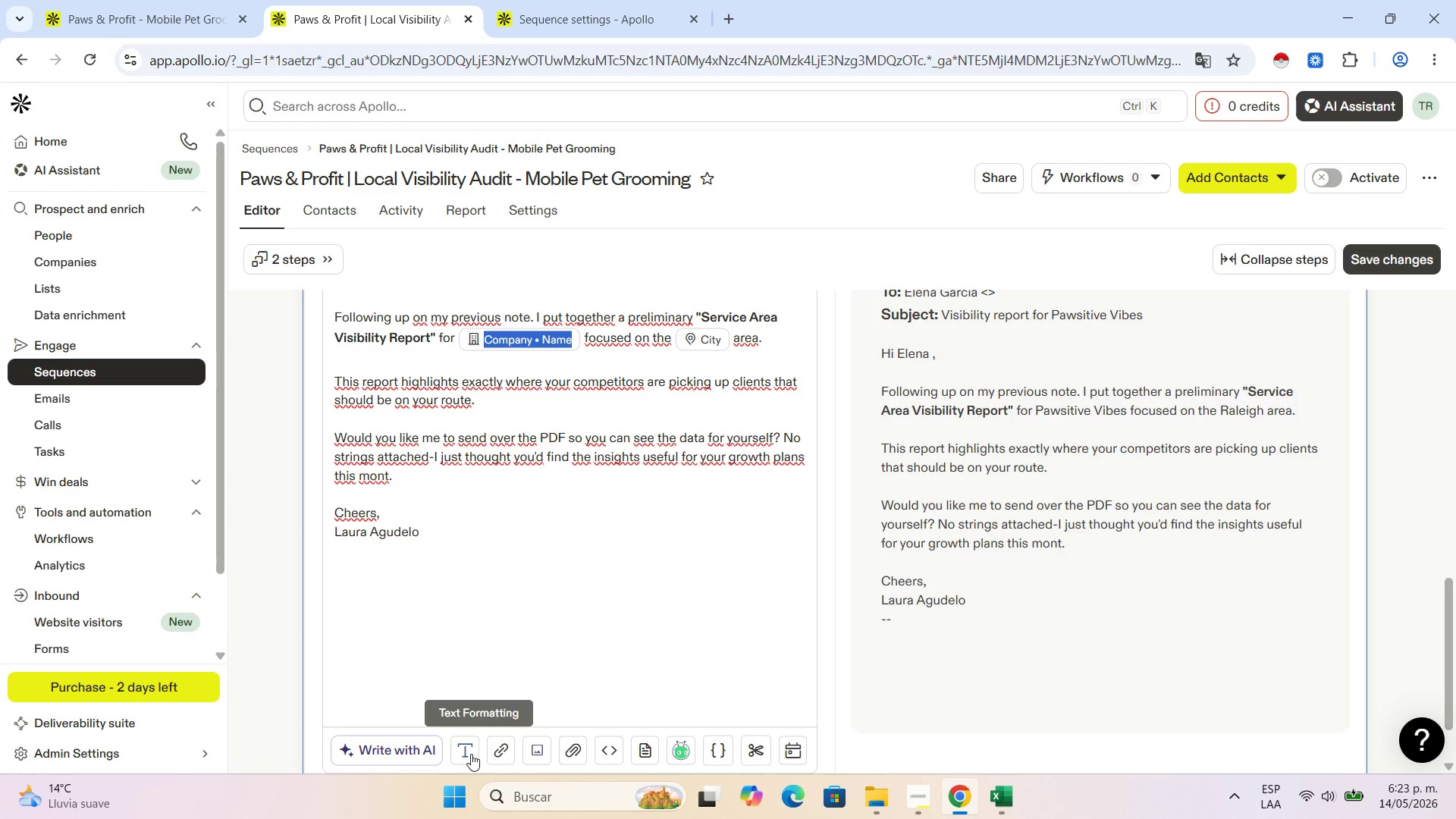 
double_click([471, 754])
 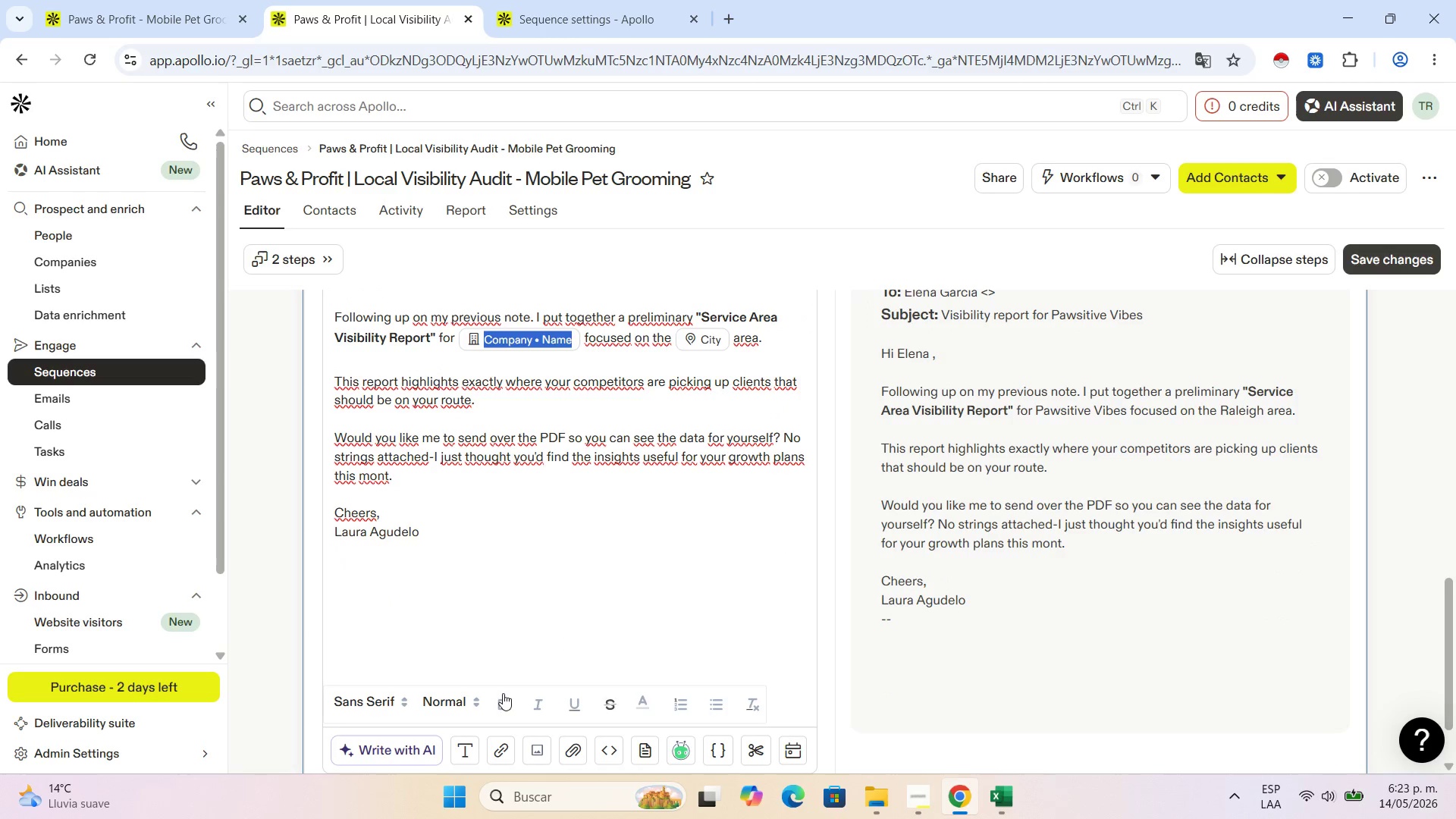 
left_click([503, 701])
 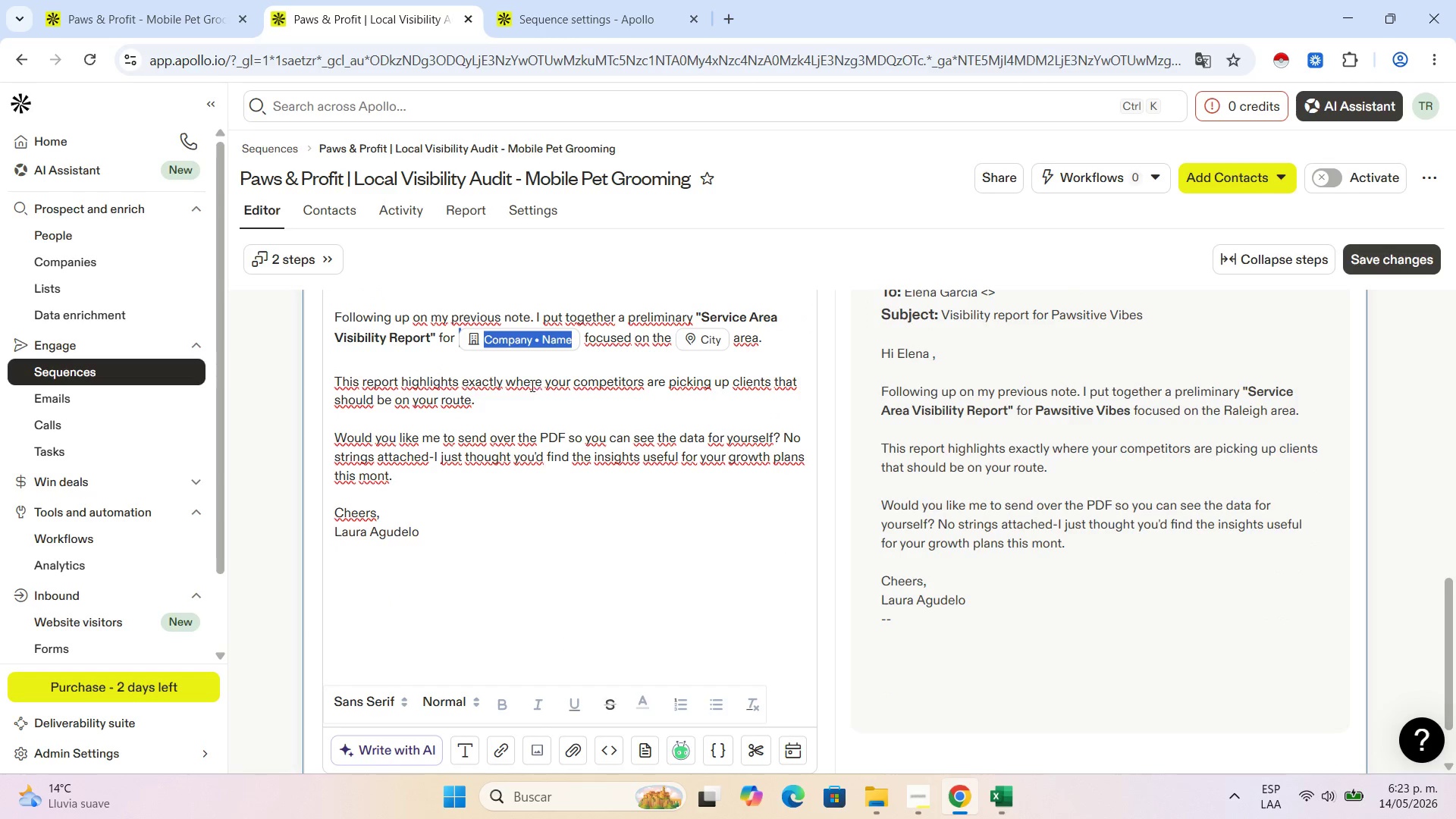 
left_click_drag(start_coordinate=[730, 337], to_coordinate=[704, 338])
 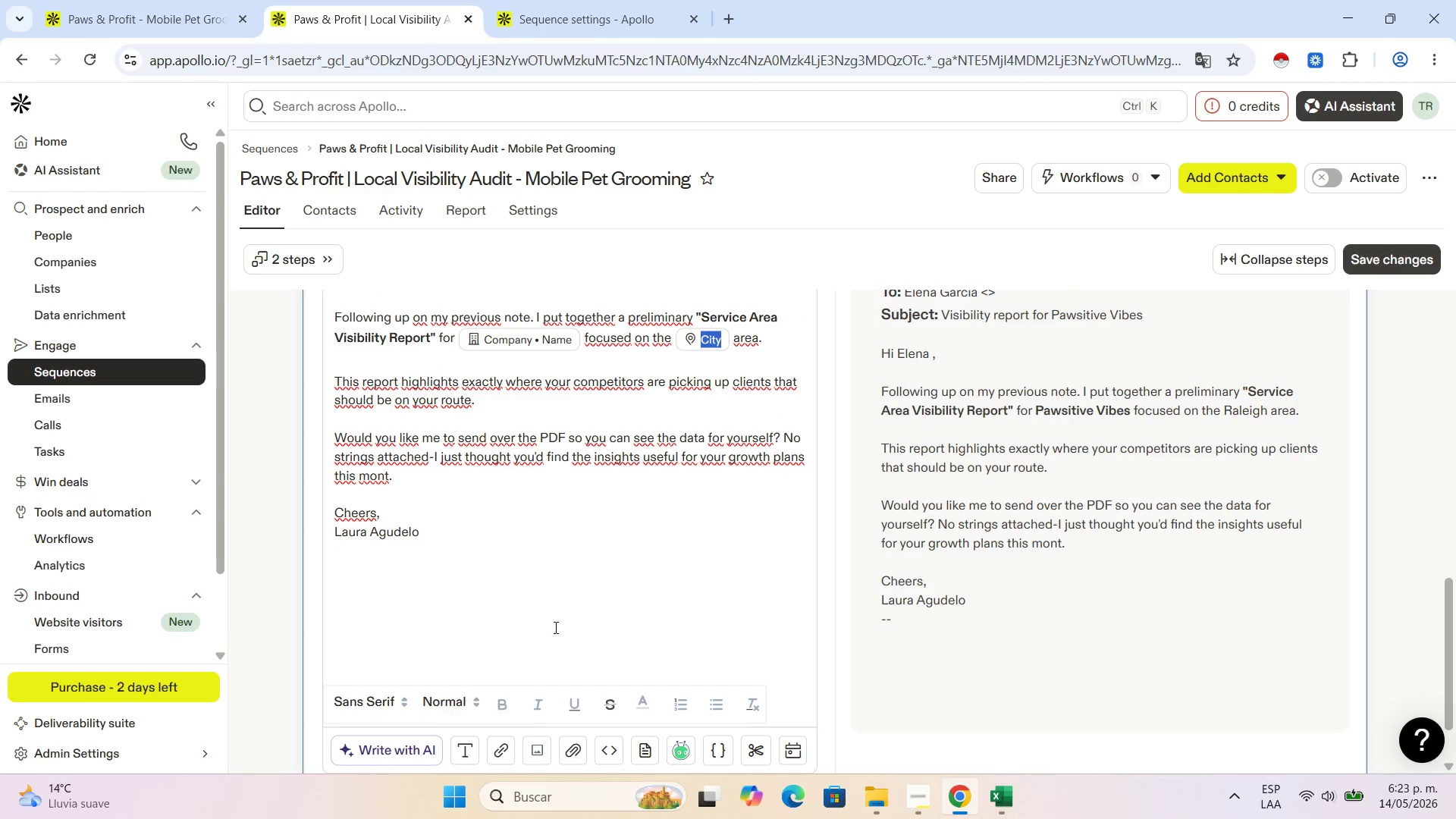 
left_click([508, 699])
 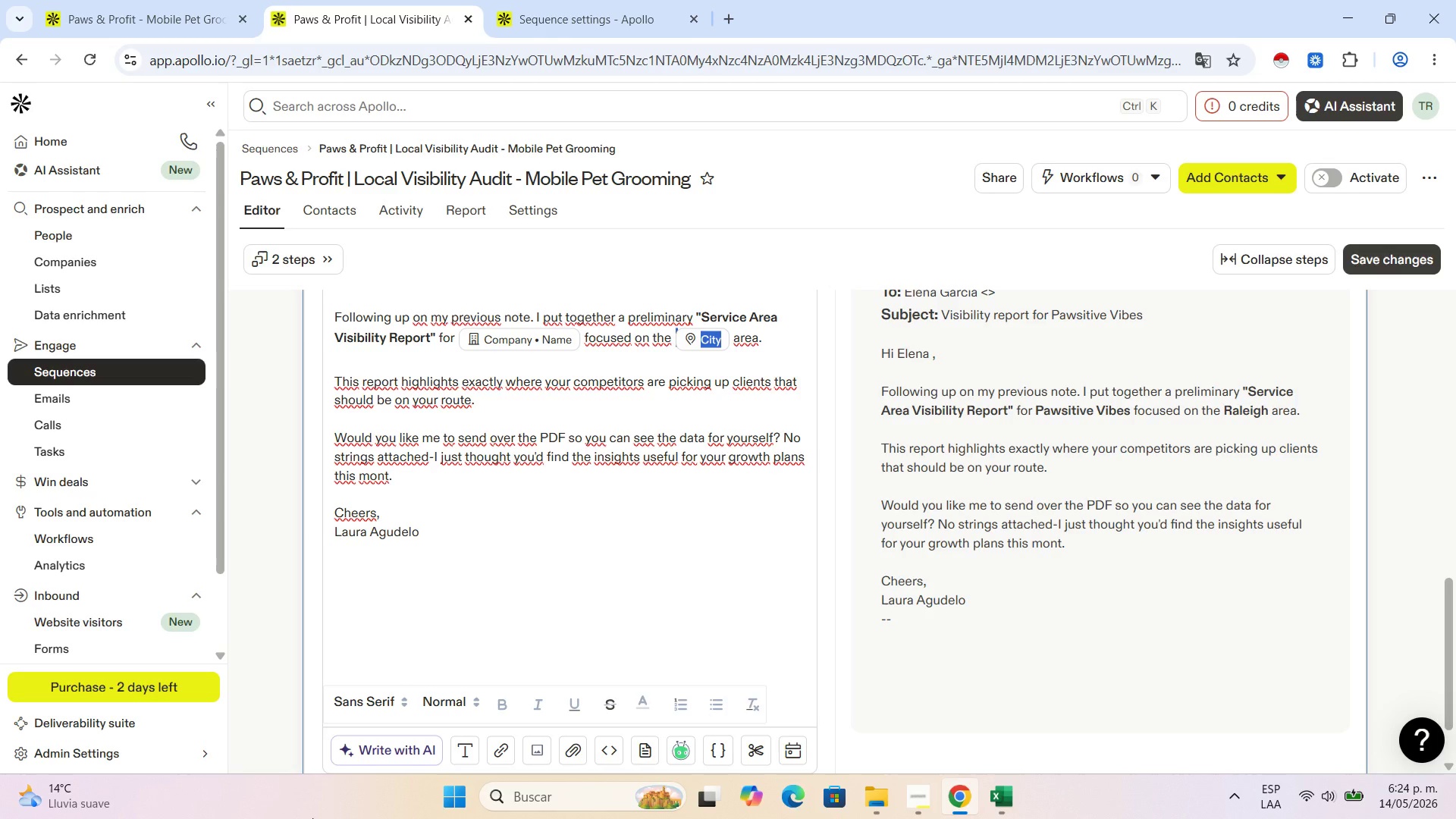 
wait(56.75)
 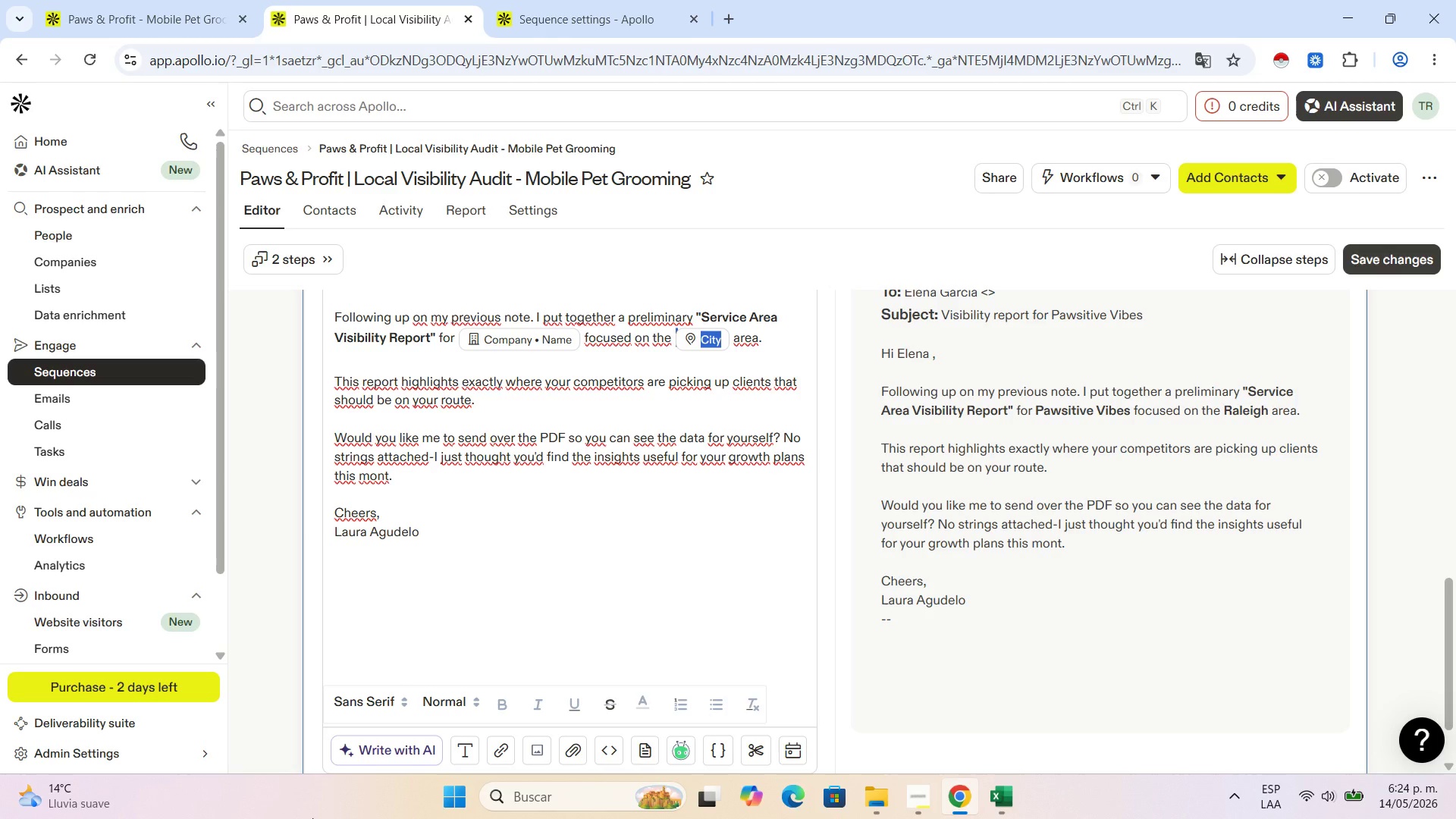 
scroll: coordinate [454, 624], scroll_direction: down, amount: 4.0
 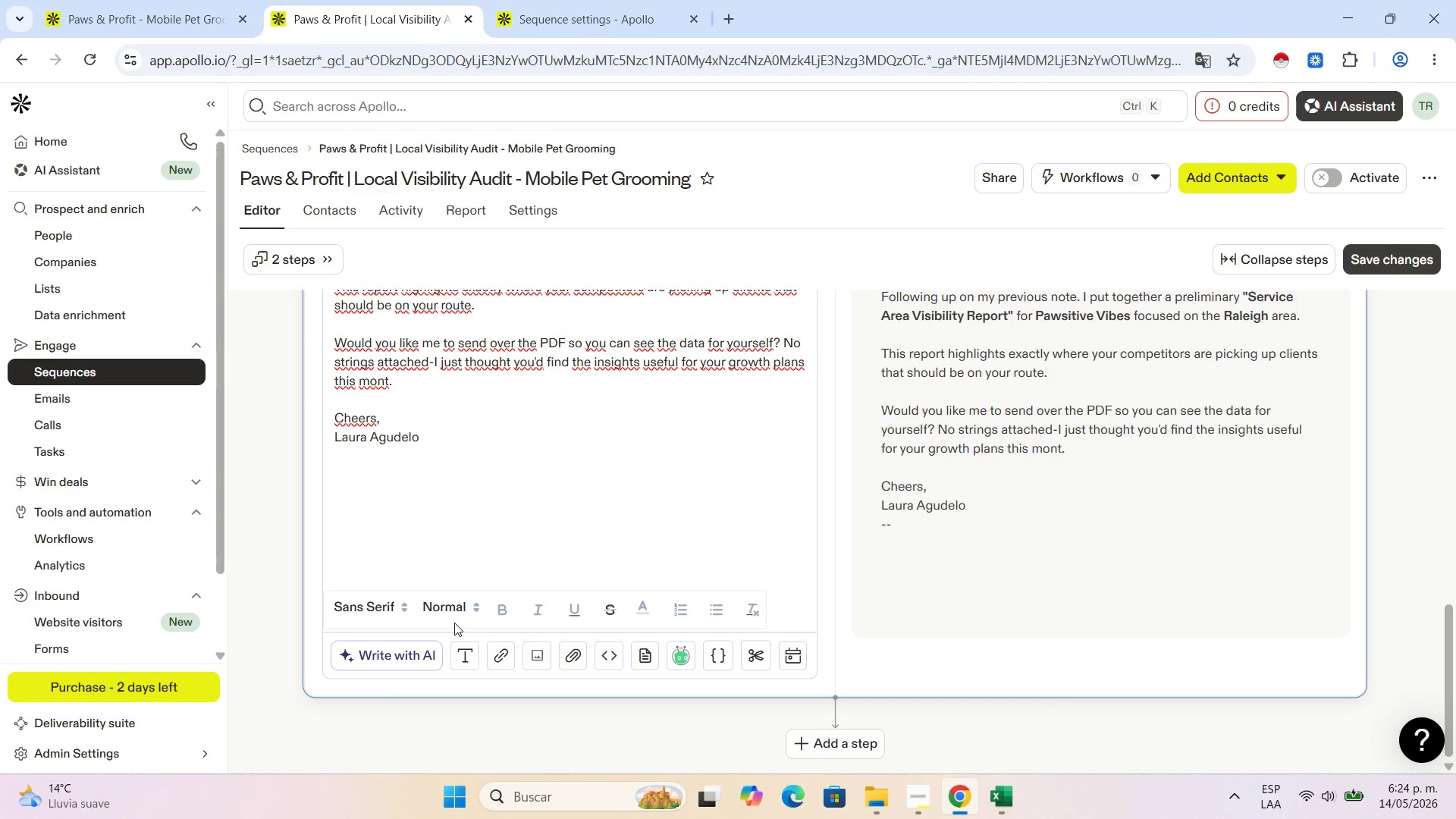 
wait(7.55)
 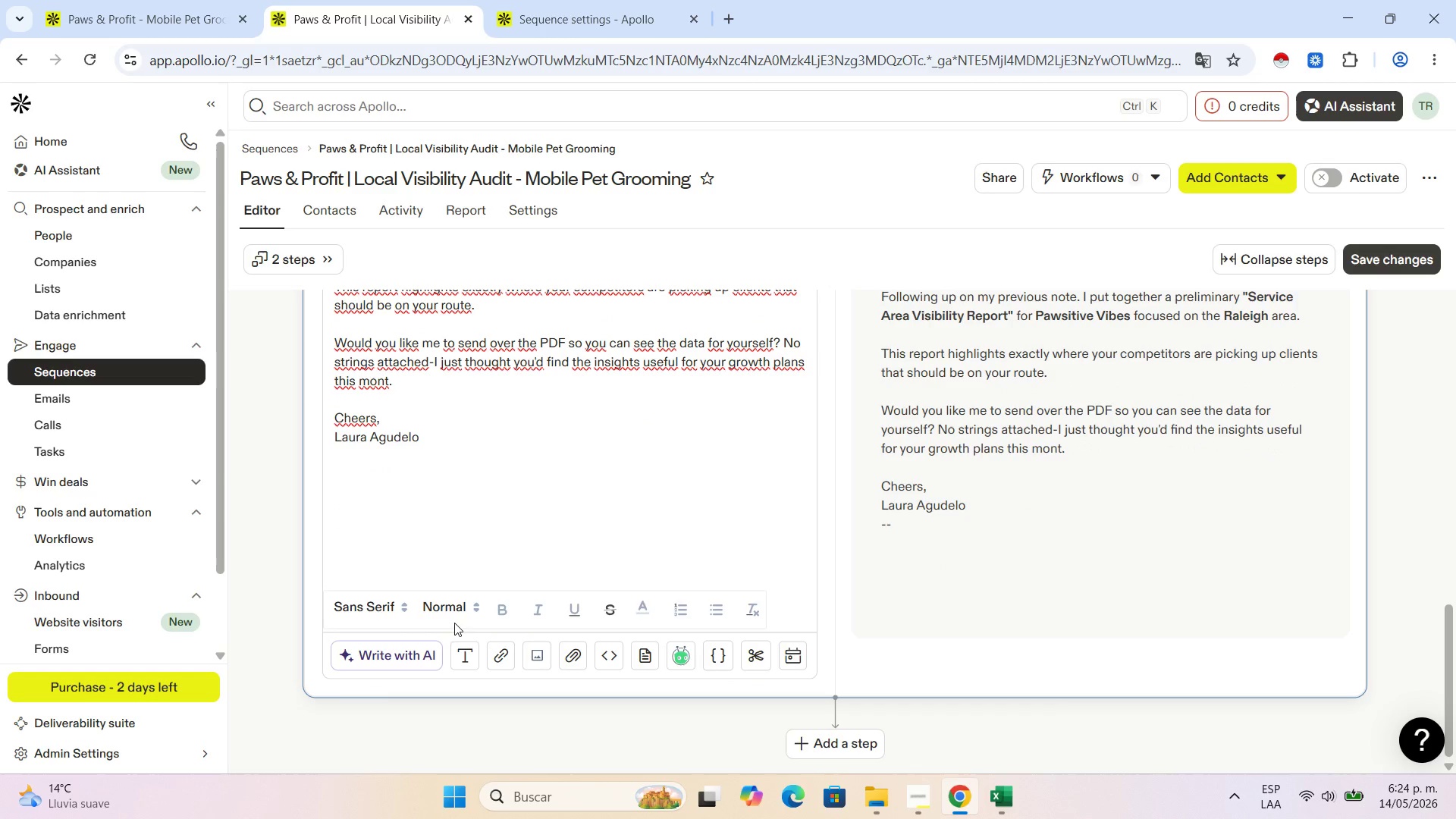 
left_click([909, 807])